 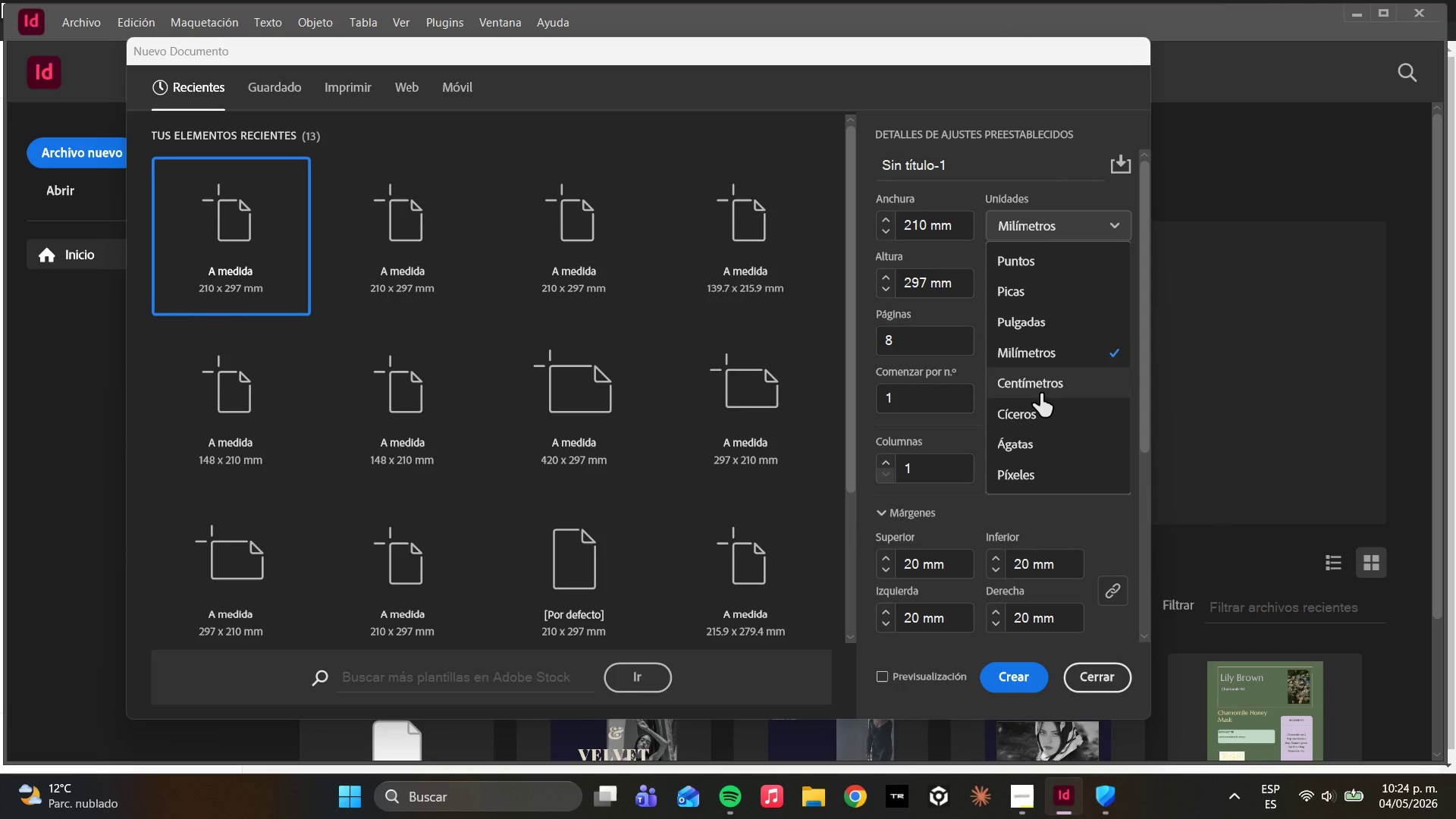 
left_click([1040, 229])
 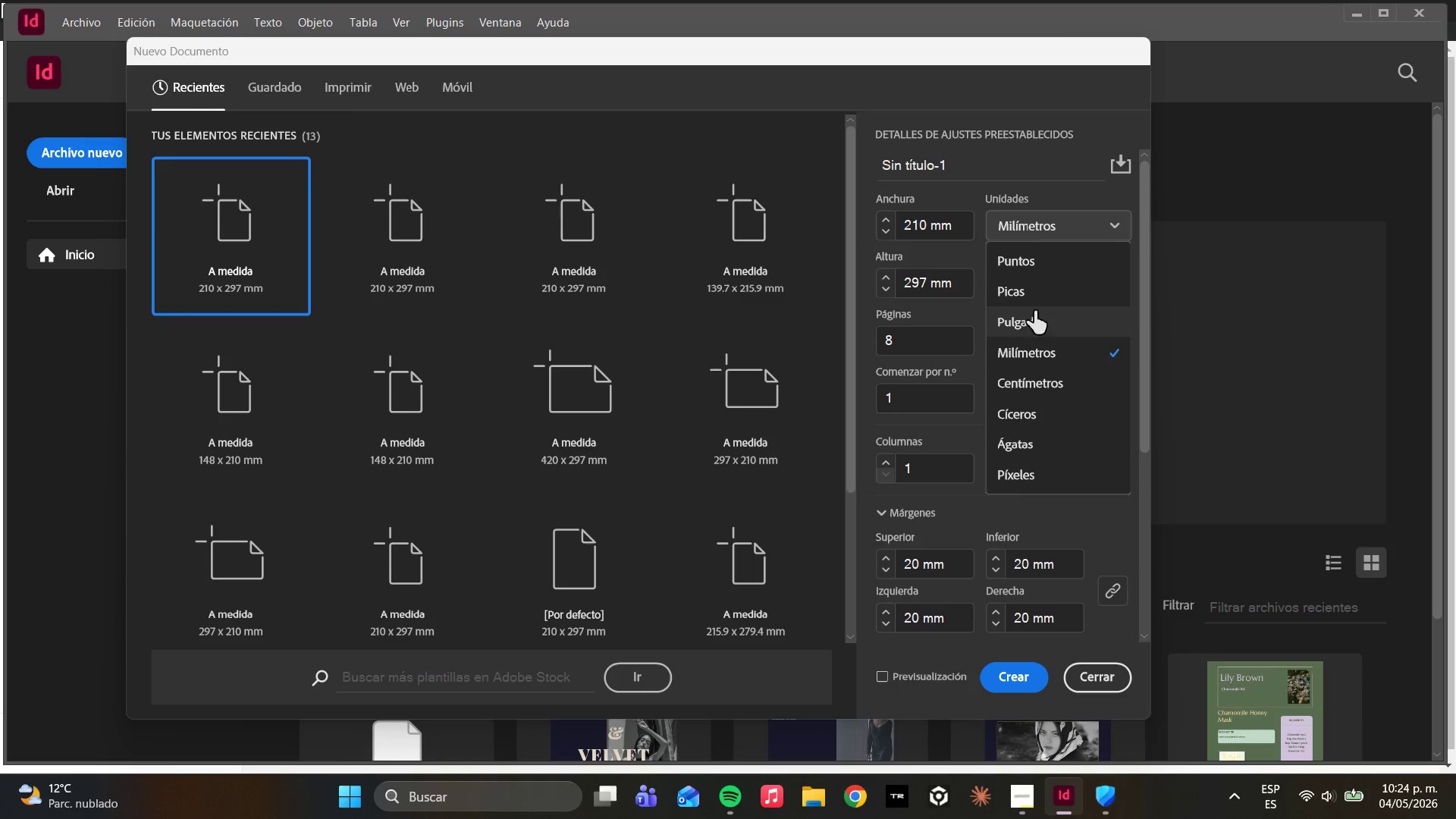 
left_click([1034, 321])
 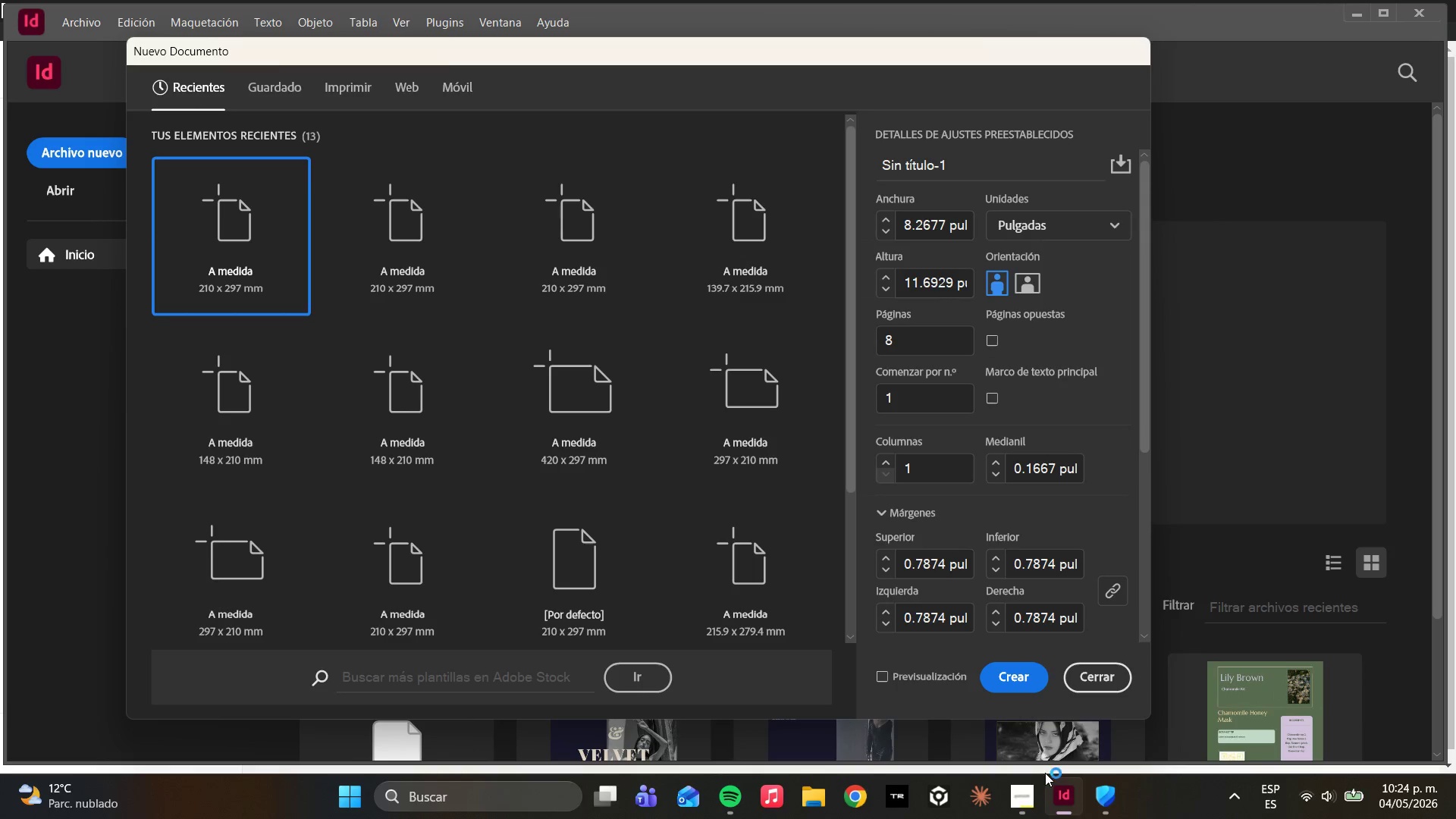 
left_click([1030, 799])
 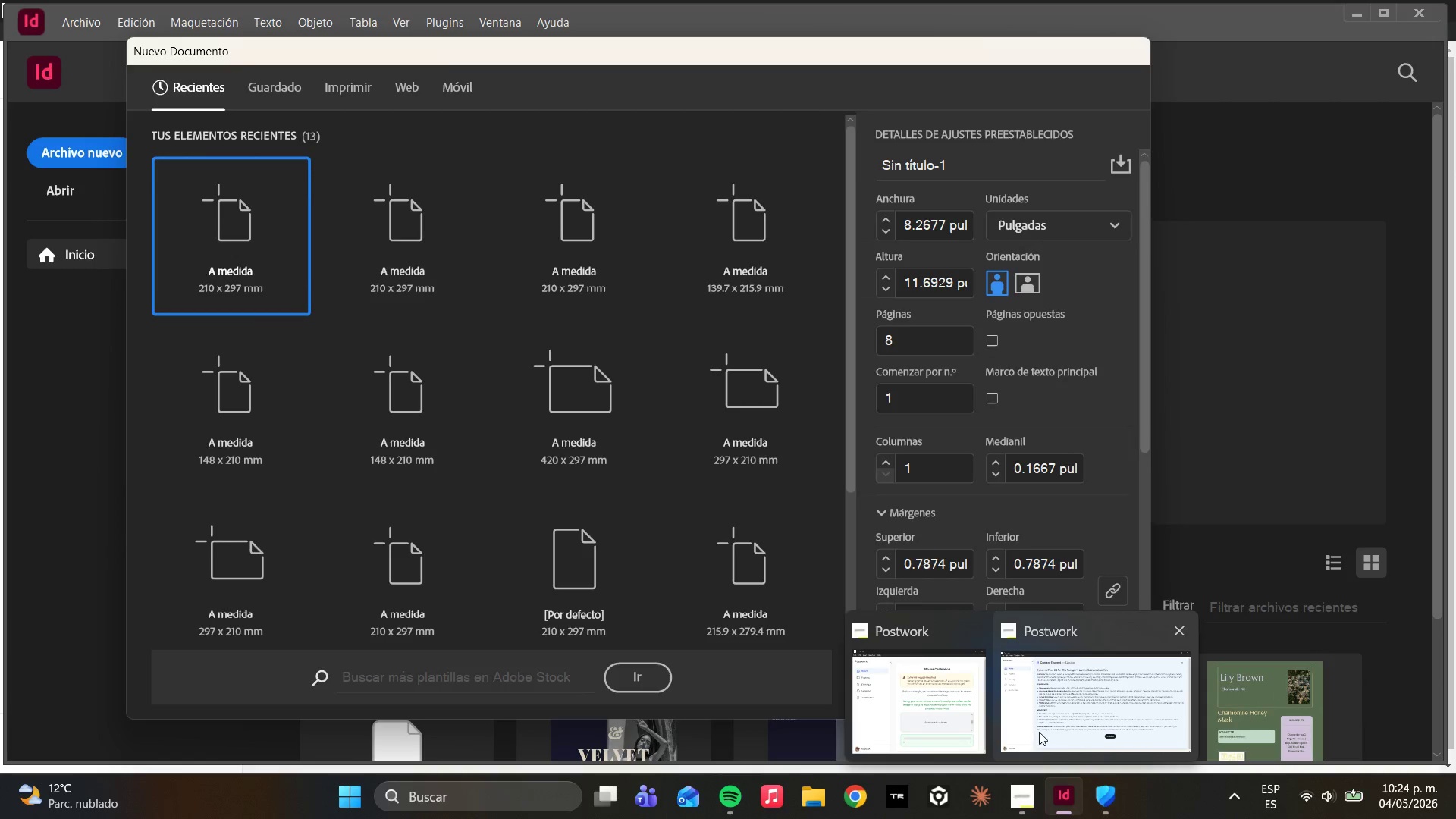 
left_click([1037, 720])